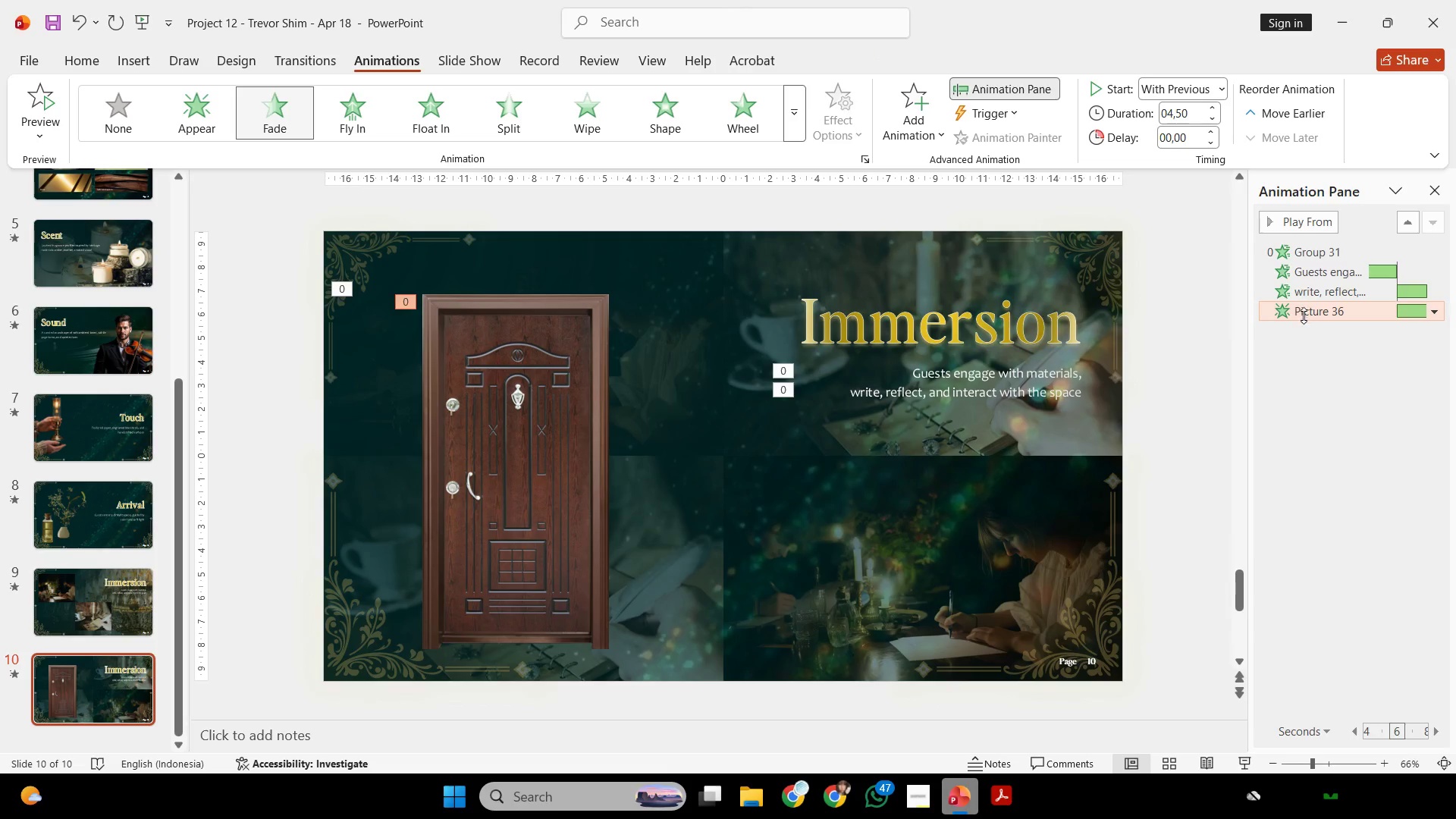 
left_click_drag(start_coordinate=[1304, 315], to_coordinate=[1287, 246])
 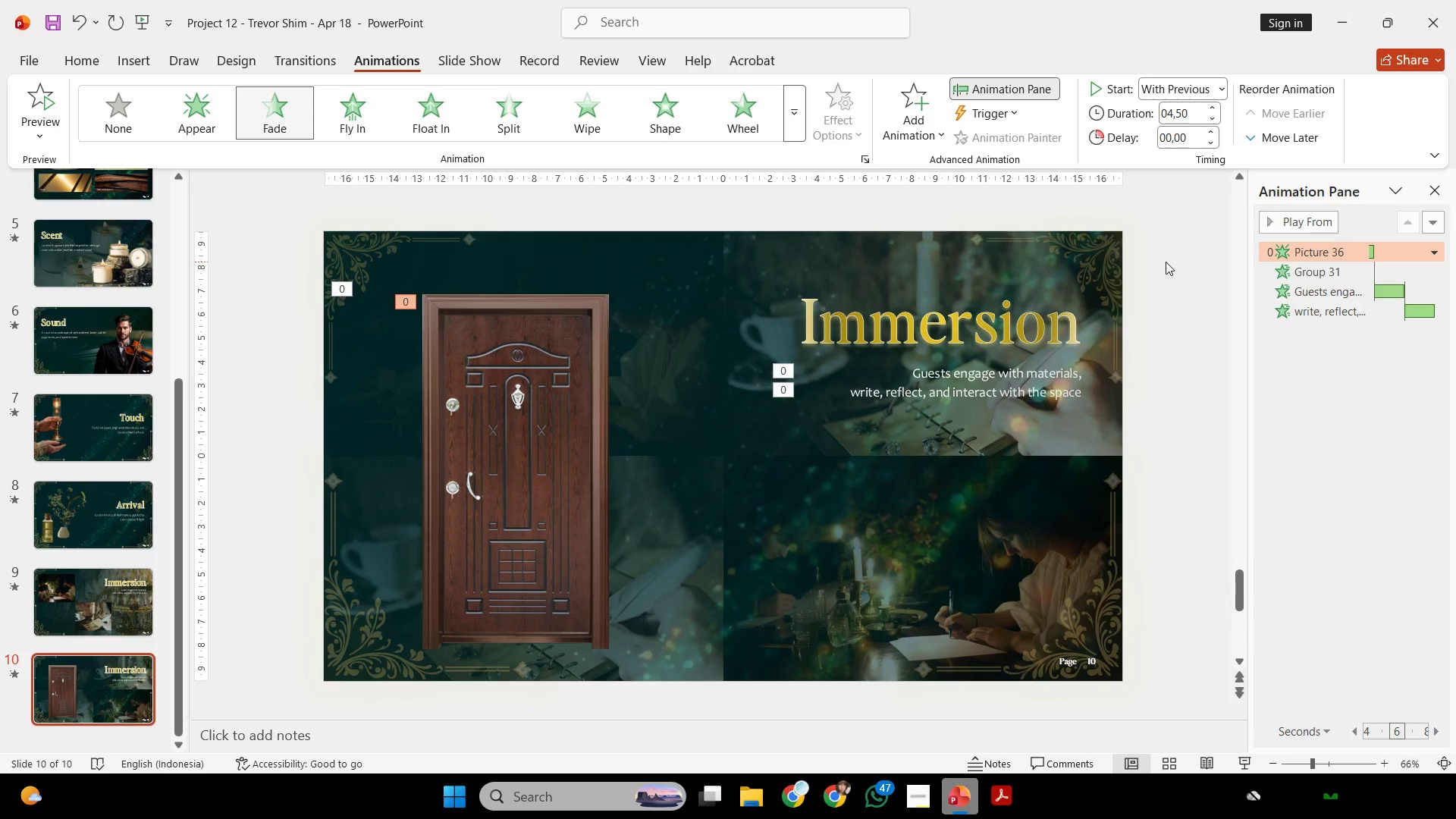 
left_click([1166, 262])
 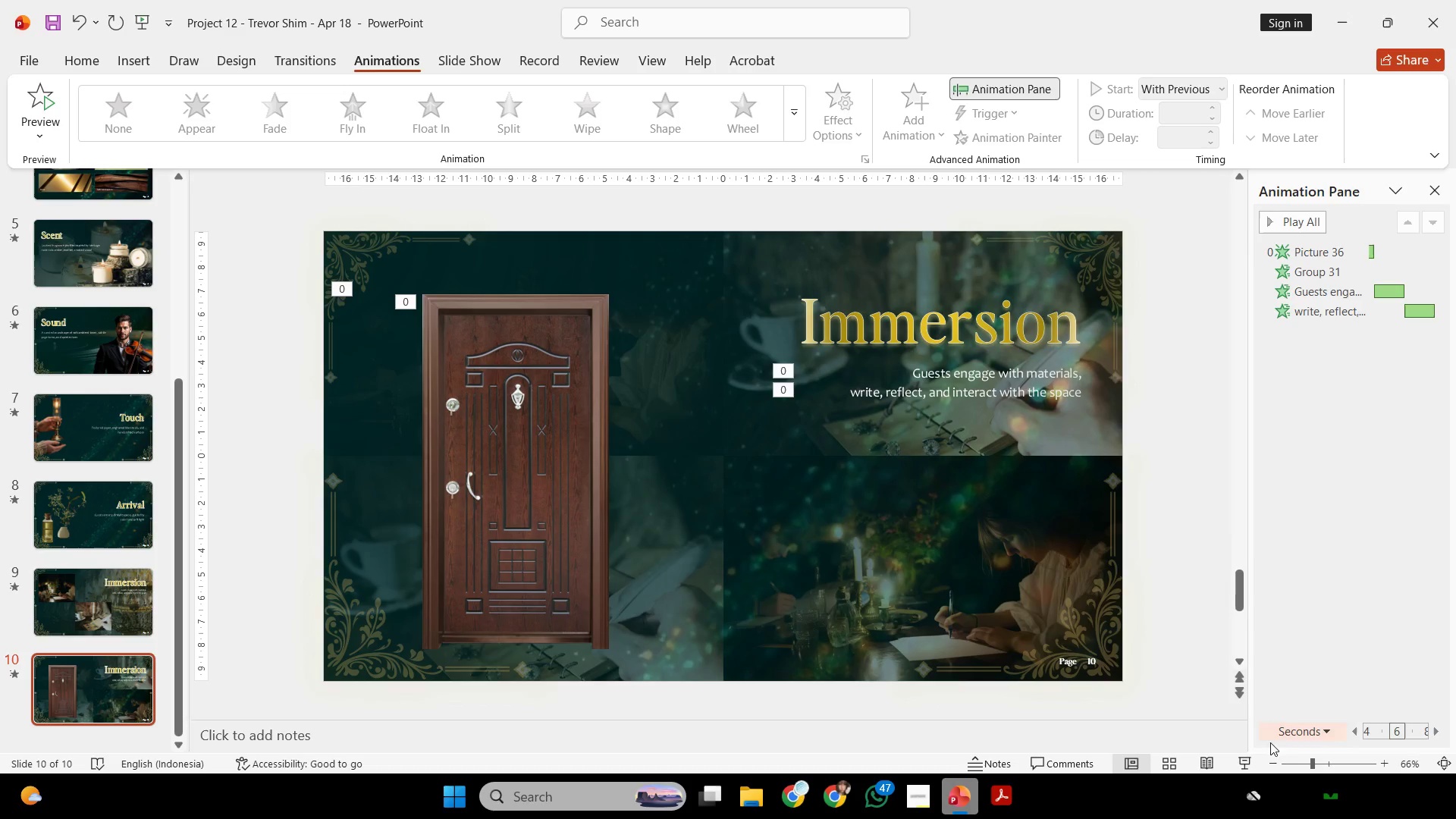 
left_click([1245, 765])
 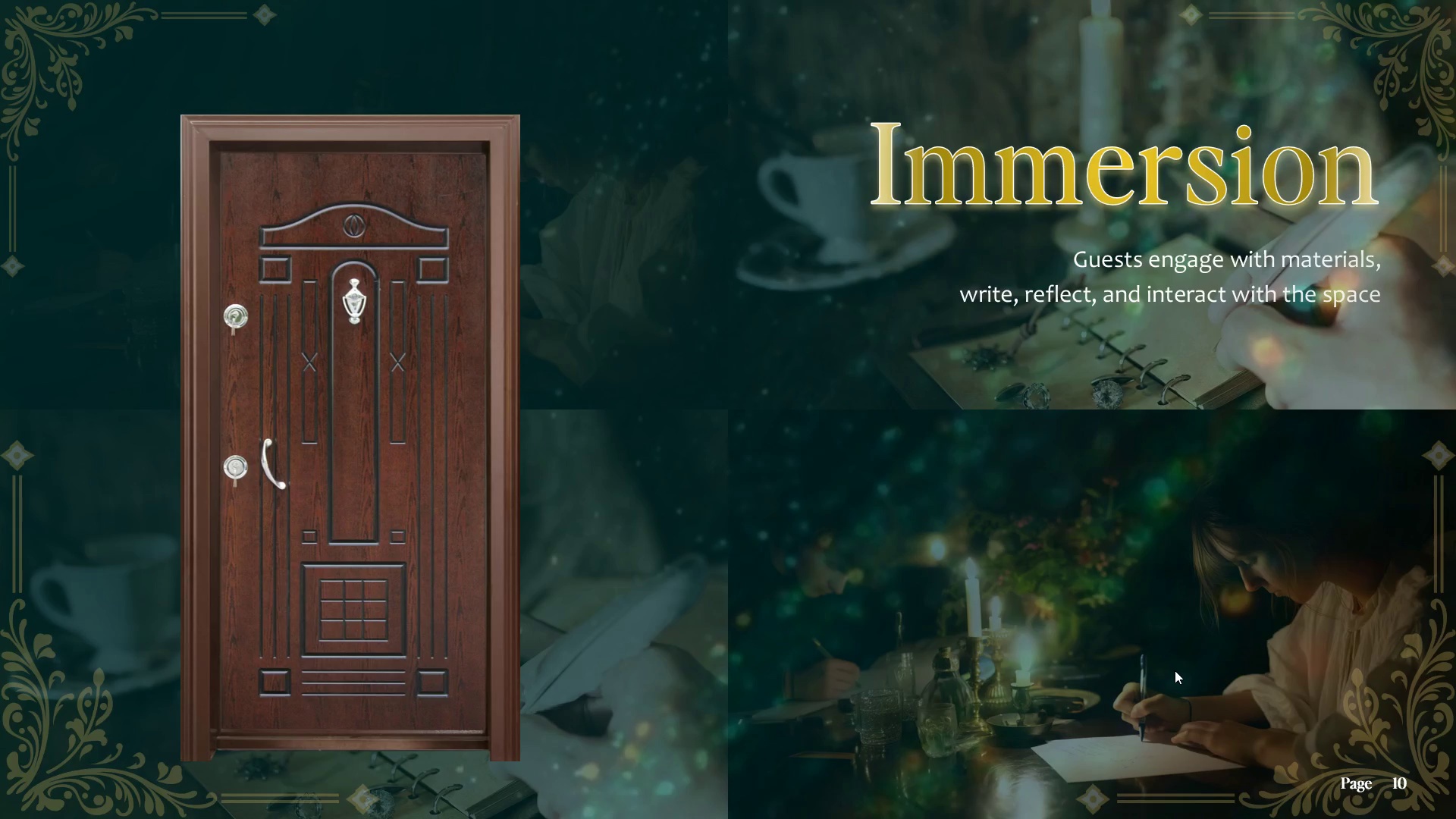 
wait(14.31)
 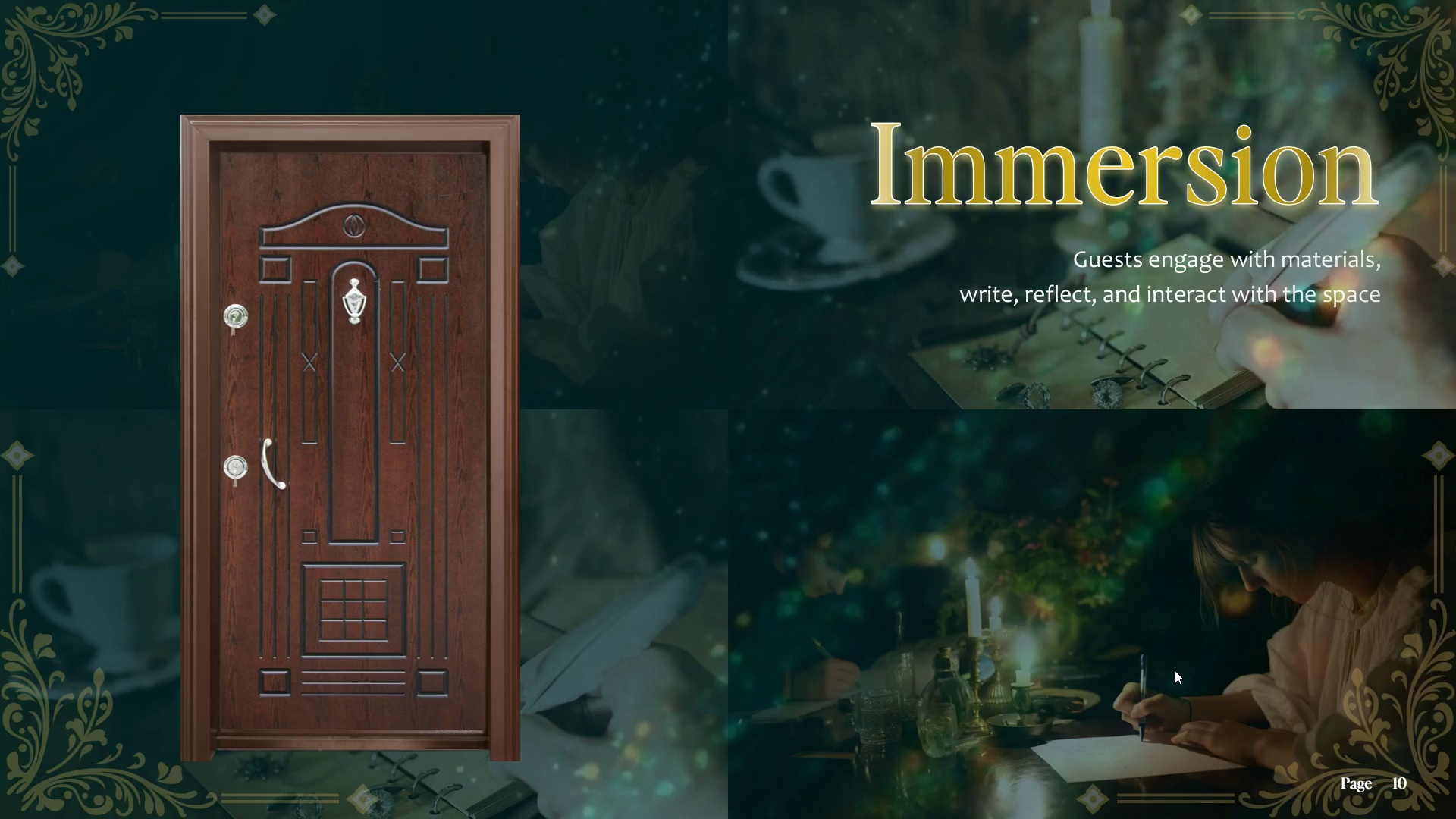 
key(Escape)
 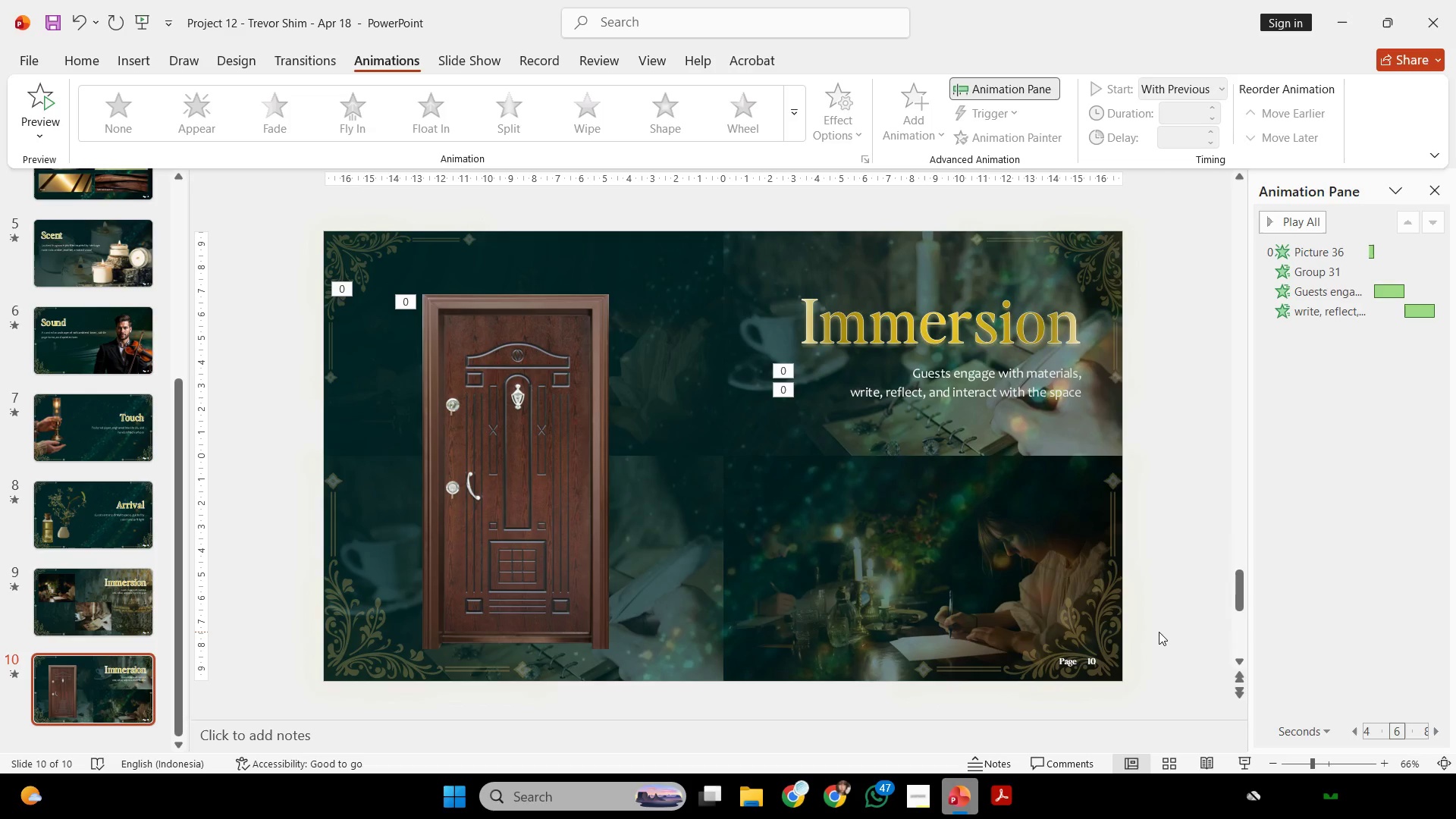 
wait(16.06)
 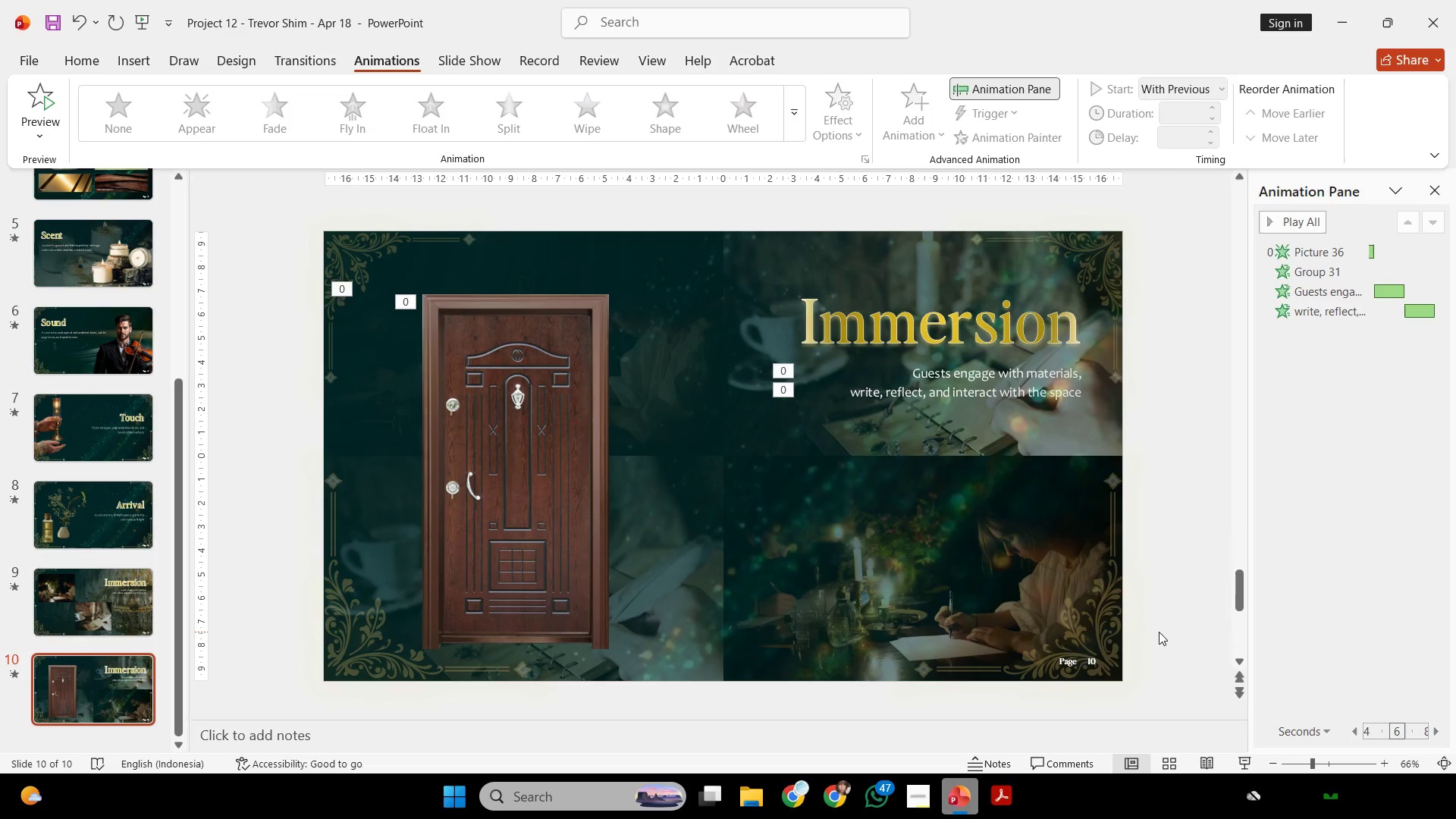 
scroll: coordinate [926, 504], scroll_direction: down, amount: 1.0
 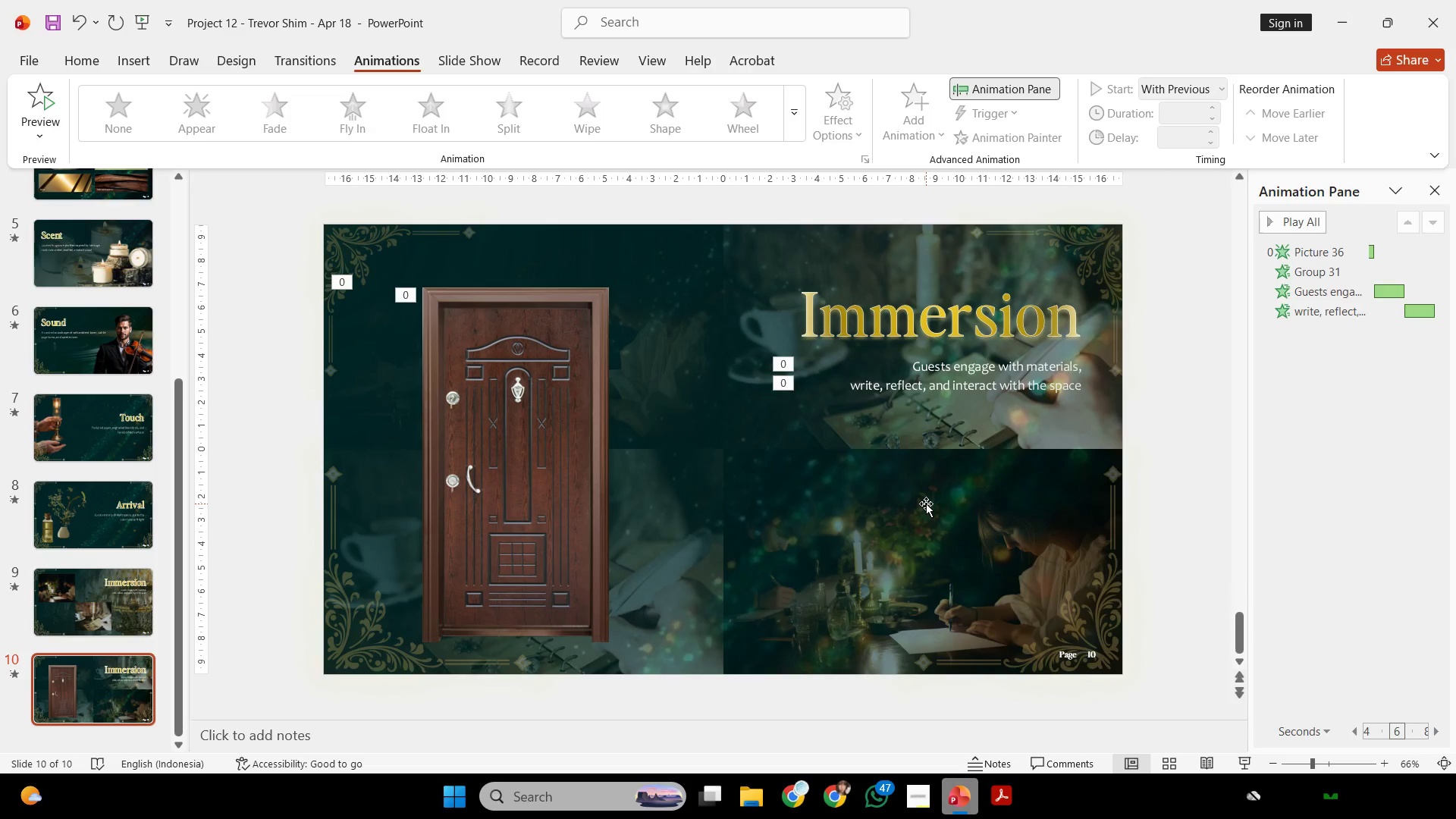 
wait(9.04)
 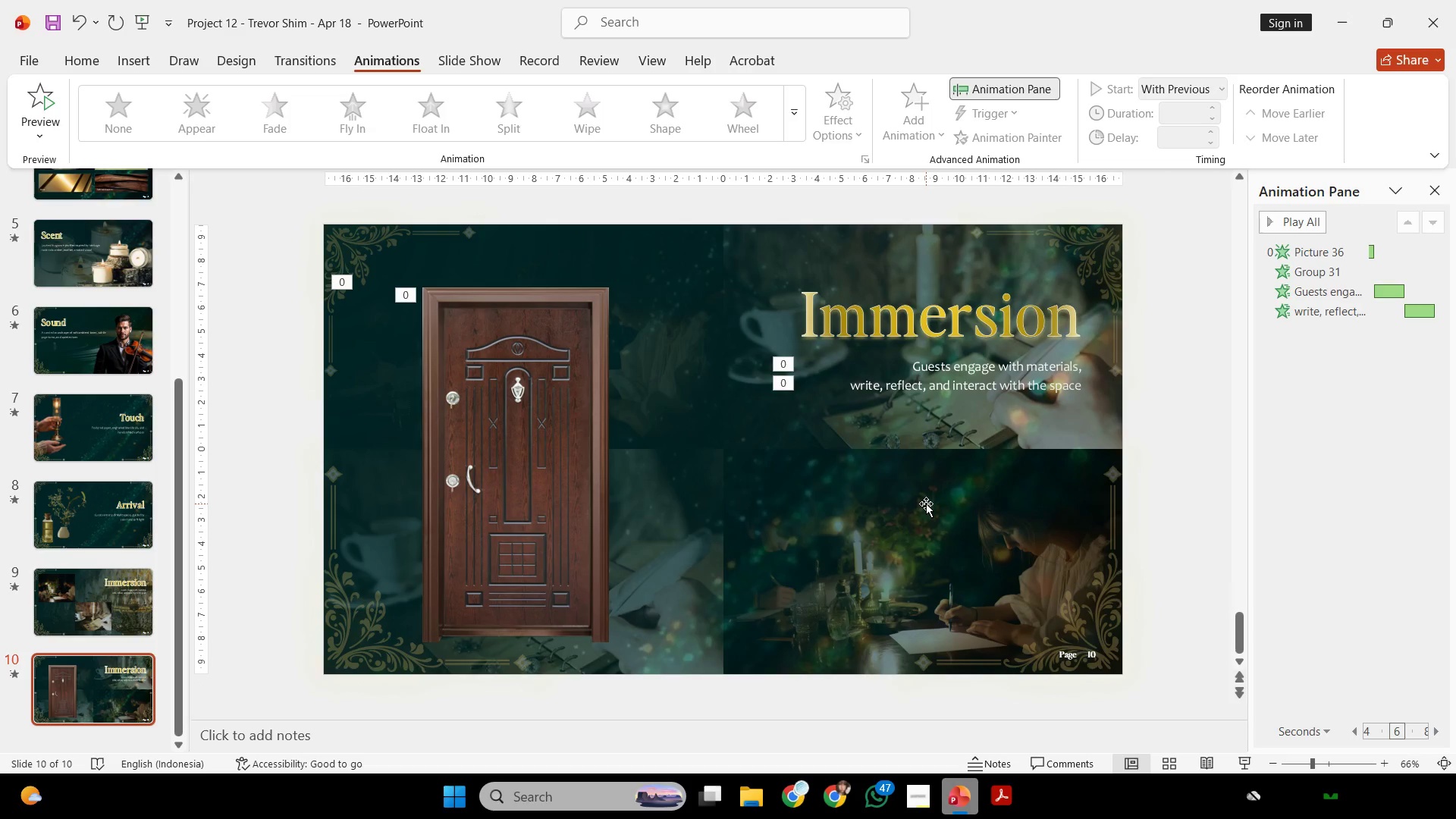 
scroll: coordinate [750, 449], scroll_direction: down, amount: 1.0
 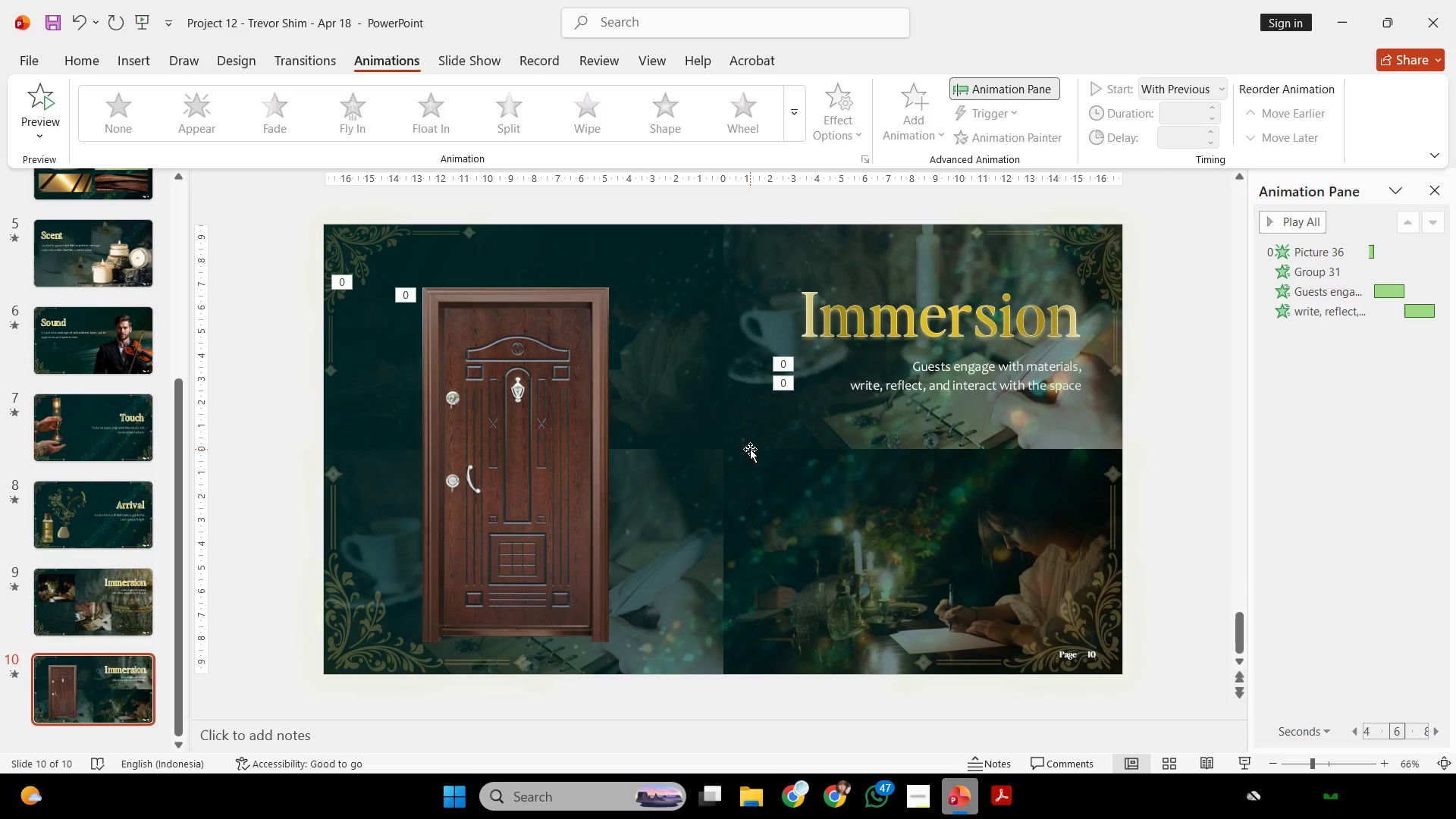 
wait(12.19)
 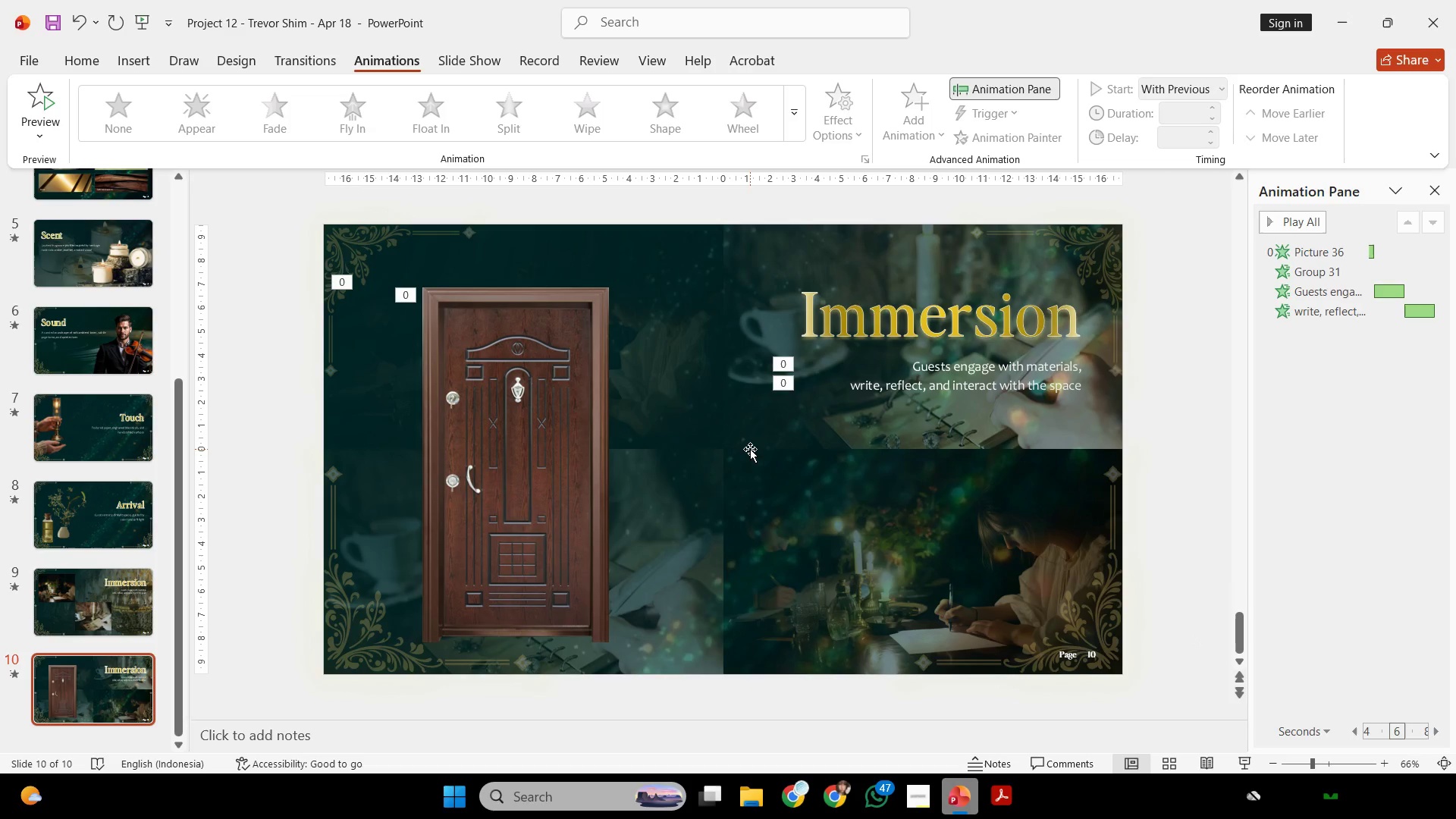 
scroll: coordinate [751, 448], scroll_direction: down, amount: 1.0
 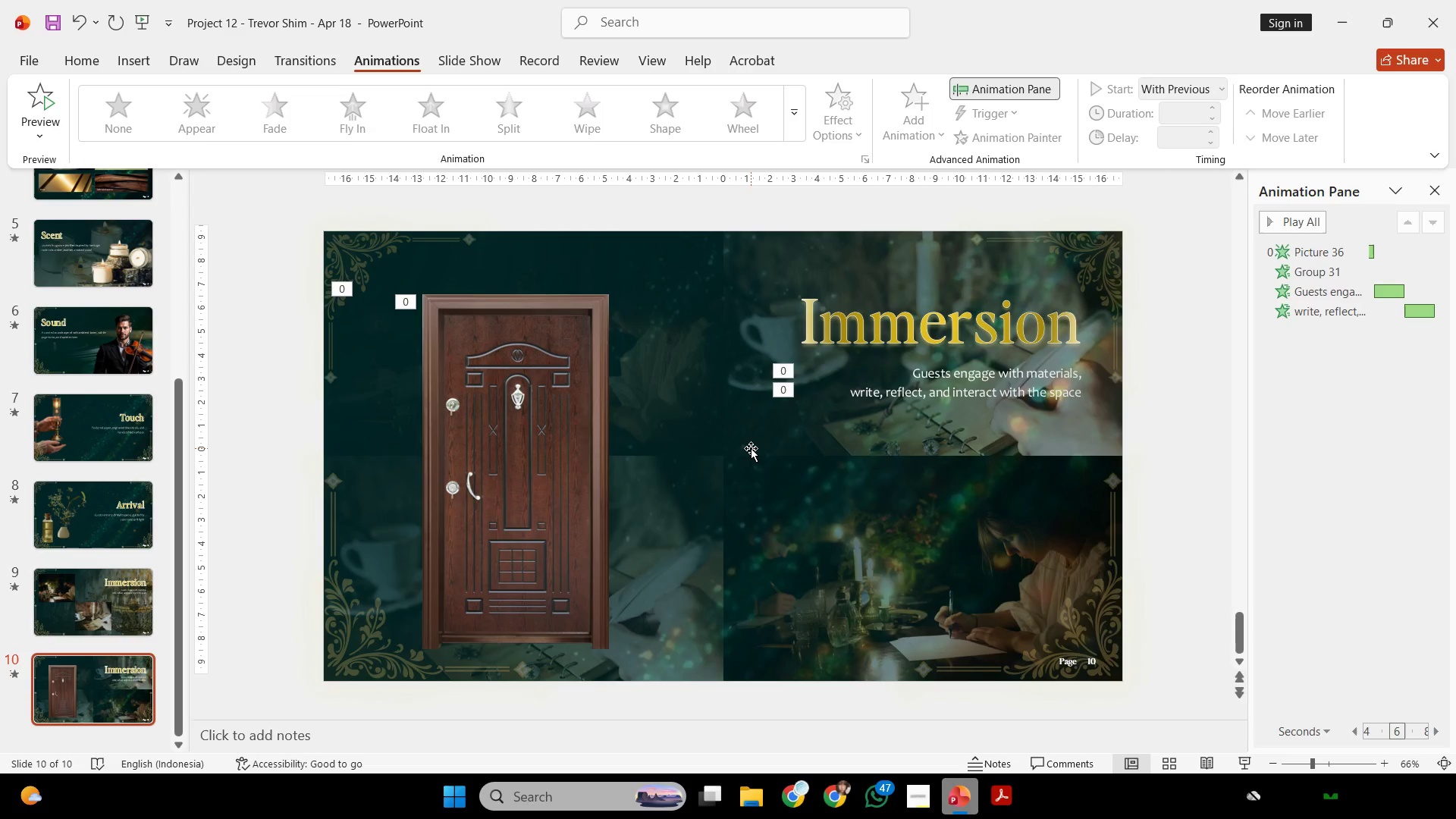 
scroll: coordinate [751, 448], scroll_direction: up, amount: 2.0
 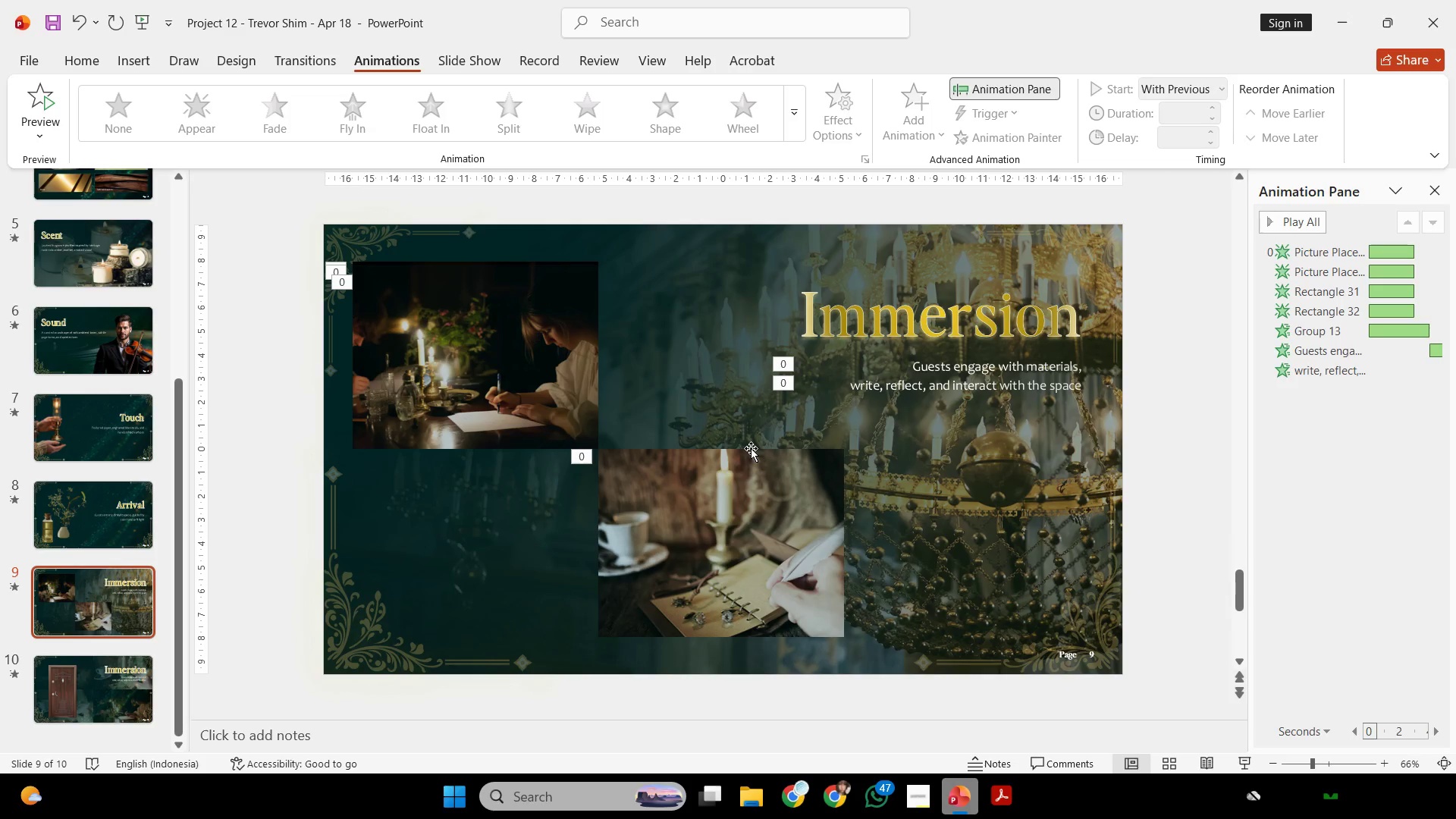 
wait(13.43)
 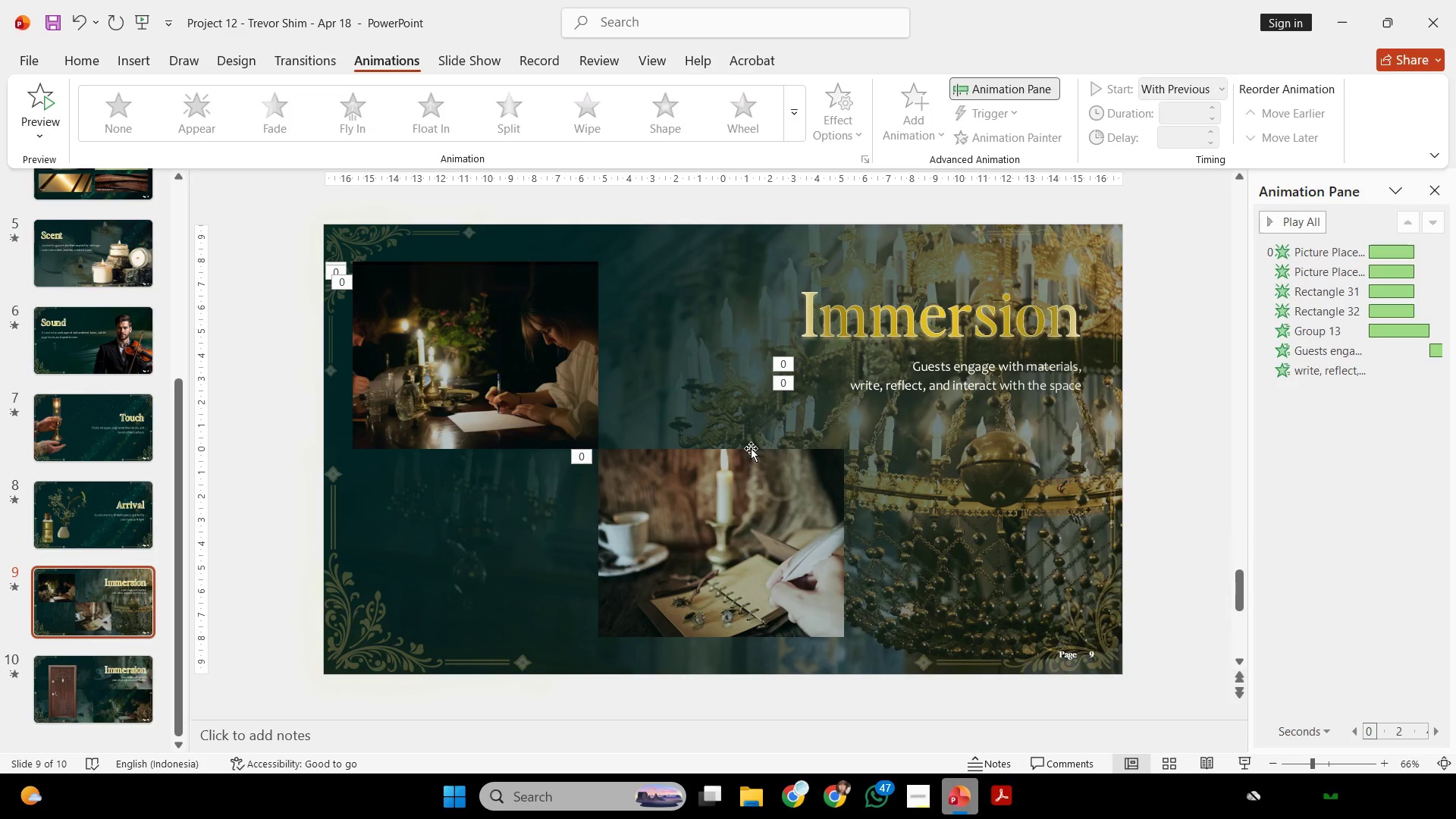 
scroll: coordinate [861, 510], scroll_direction: down, amount: 4.0
 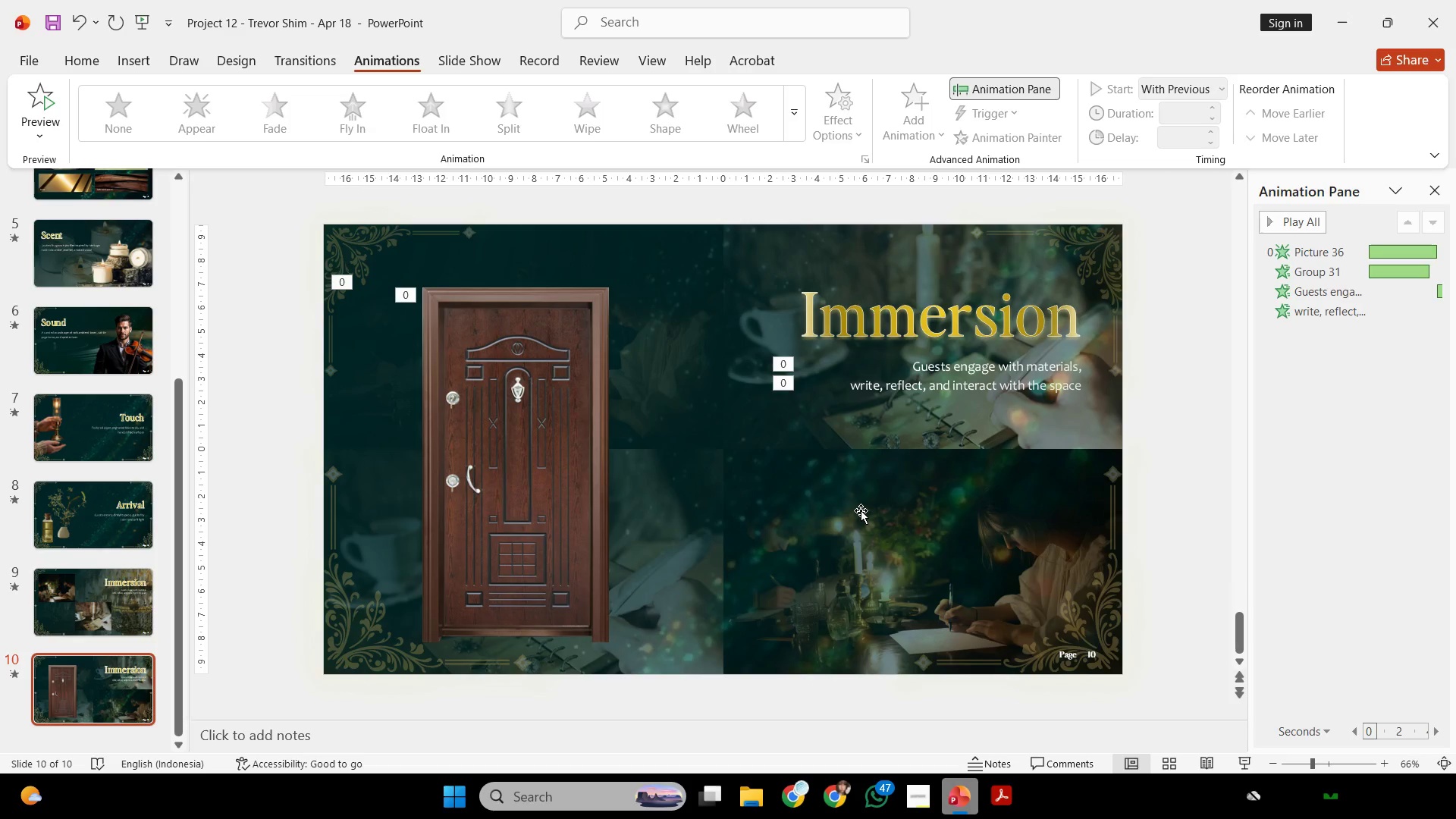 
scroll: coordinate [861, 510], scroll_direction: up, amount: 1.0
 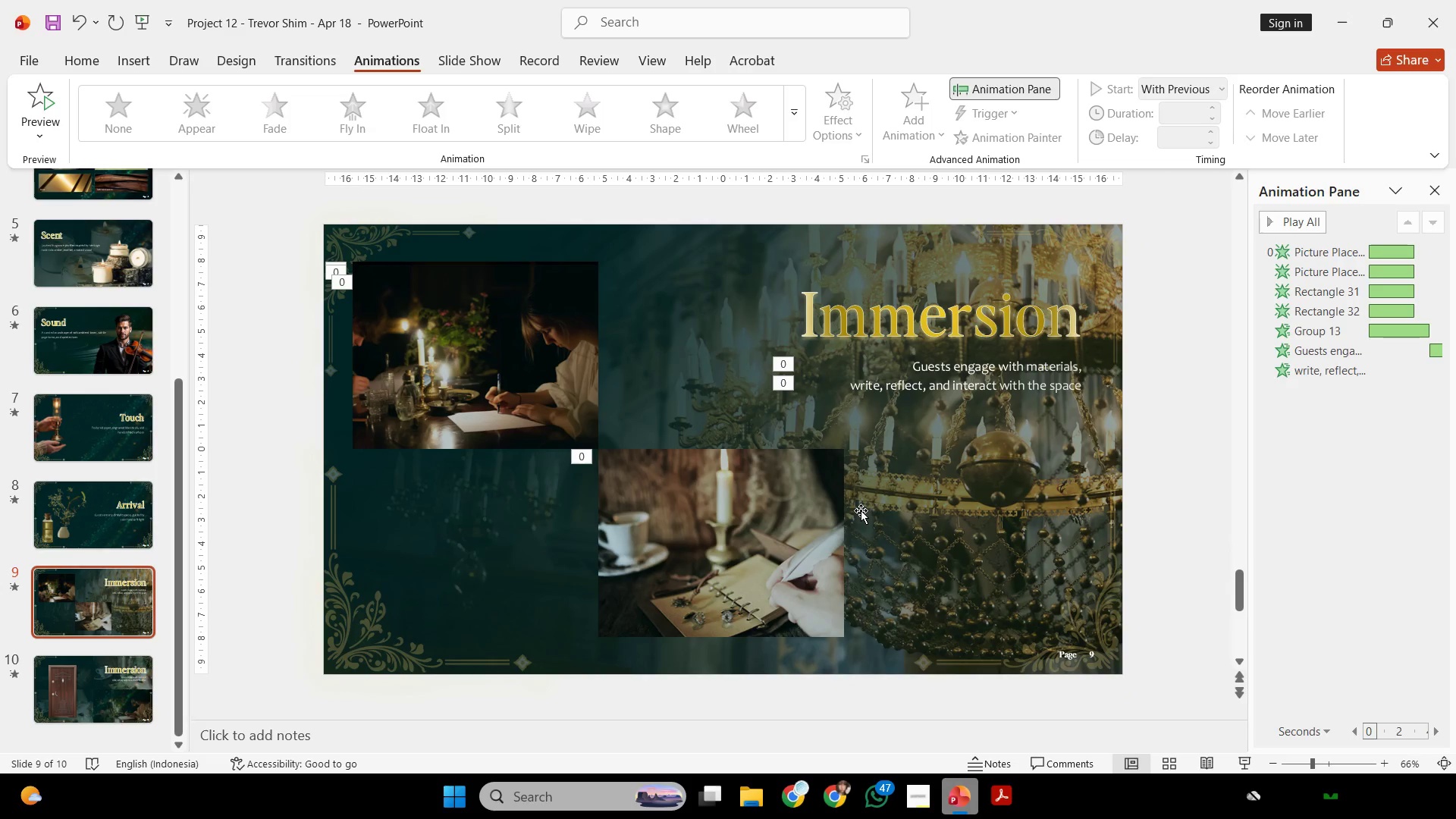 
wait(7.14)
 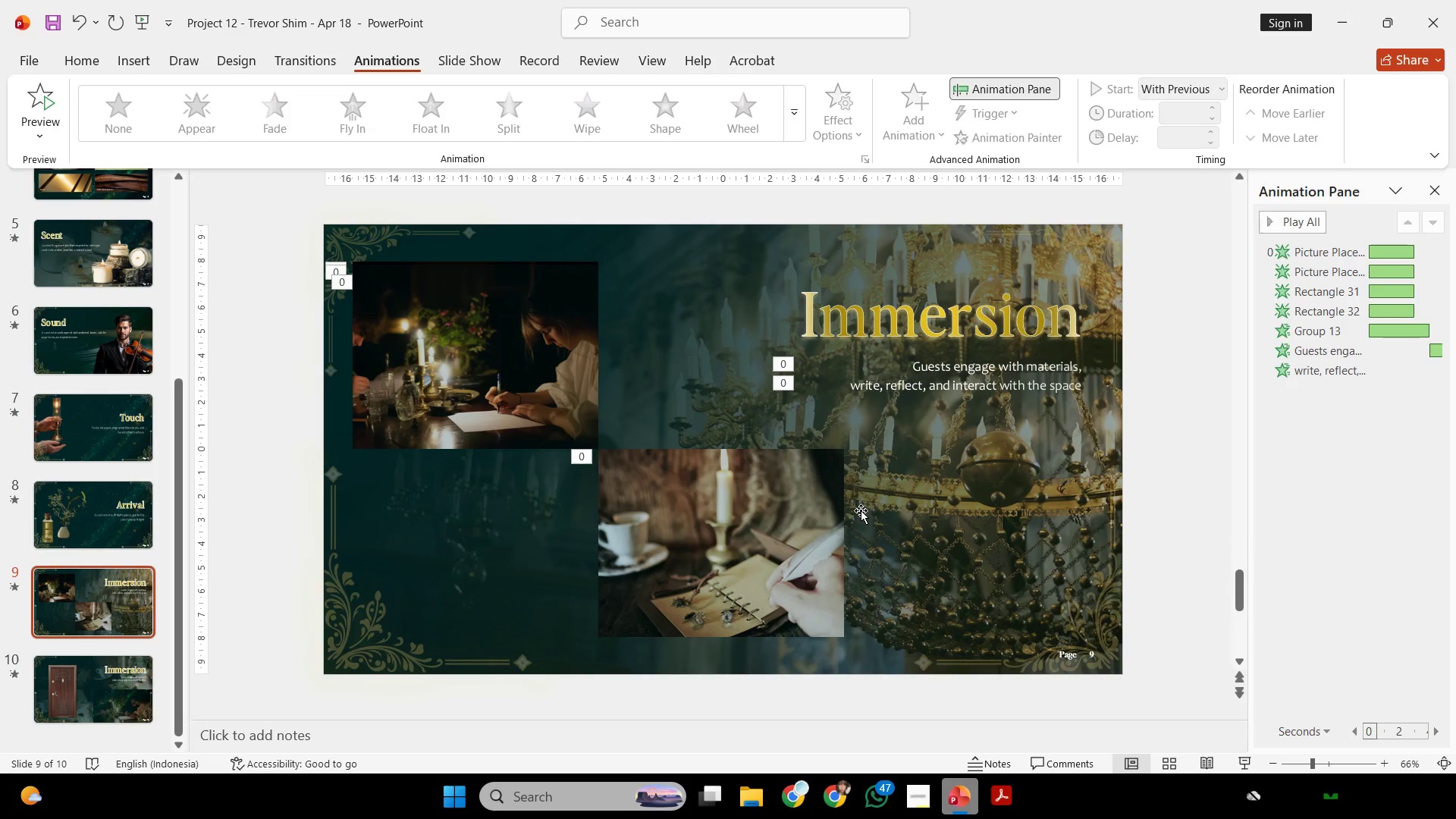 
scroll: coordinate [861, 510], scroll_direction: up, amount: 1.0
 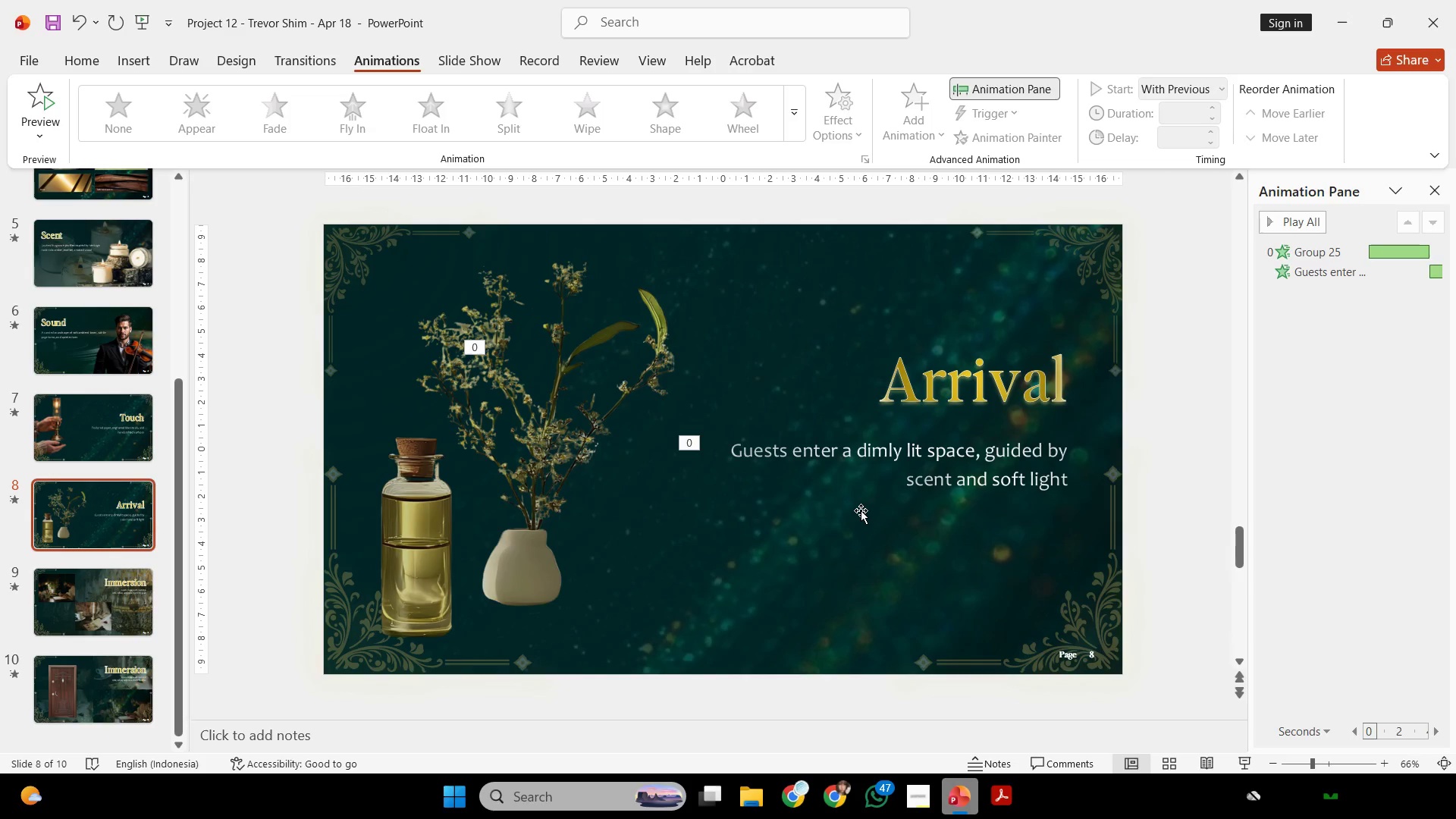 
wait(8.89)
 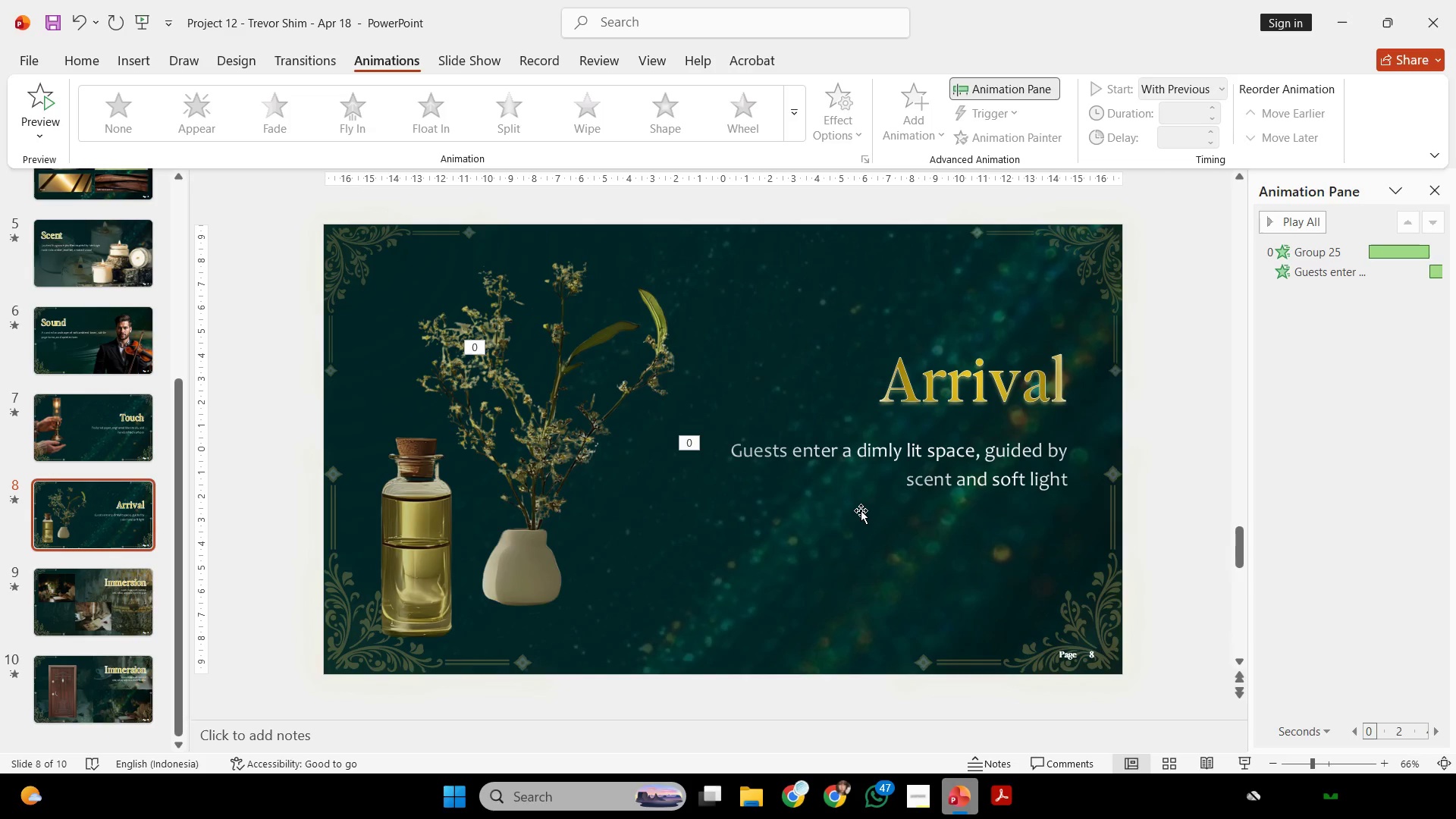 
scroll: coordinate [871, 515], scroll_direction: up, amount: 2.0
 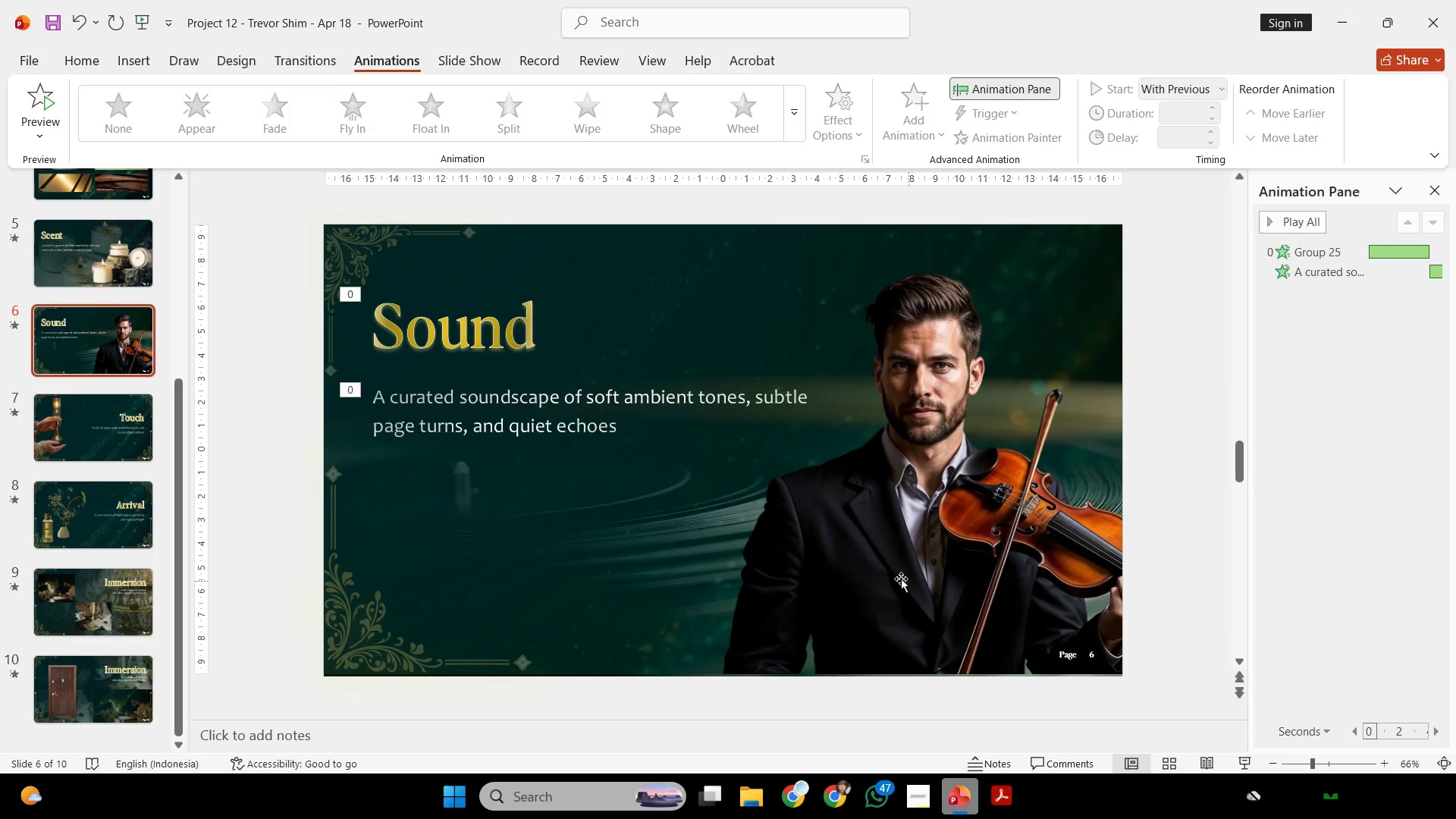 
scroll: coordinate [851, 568], scroll_direction: down, amount: 3.0
 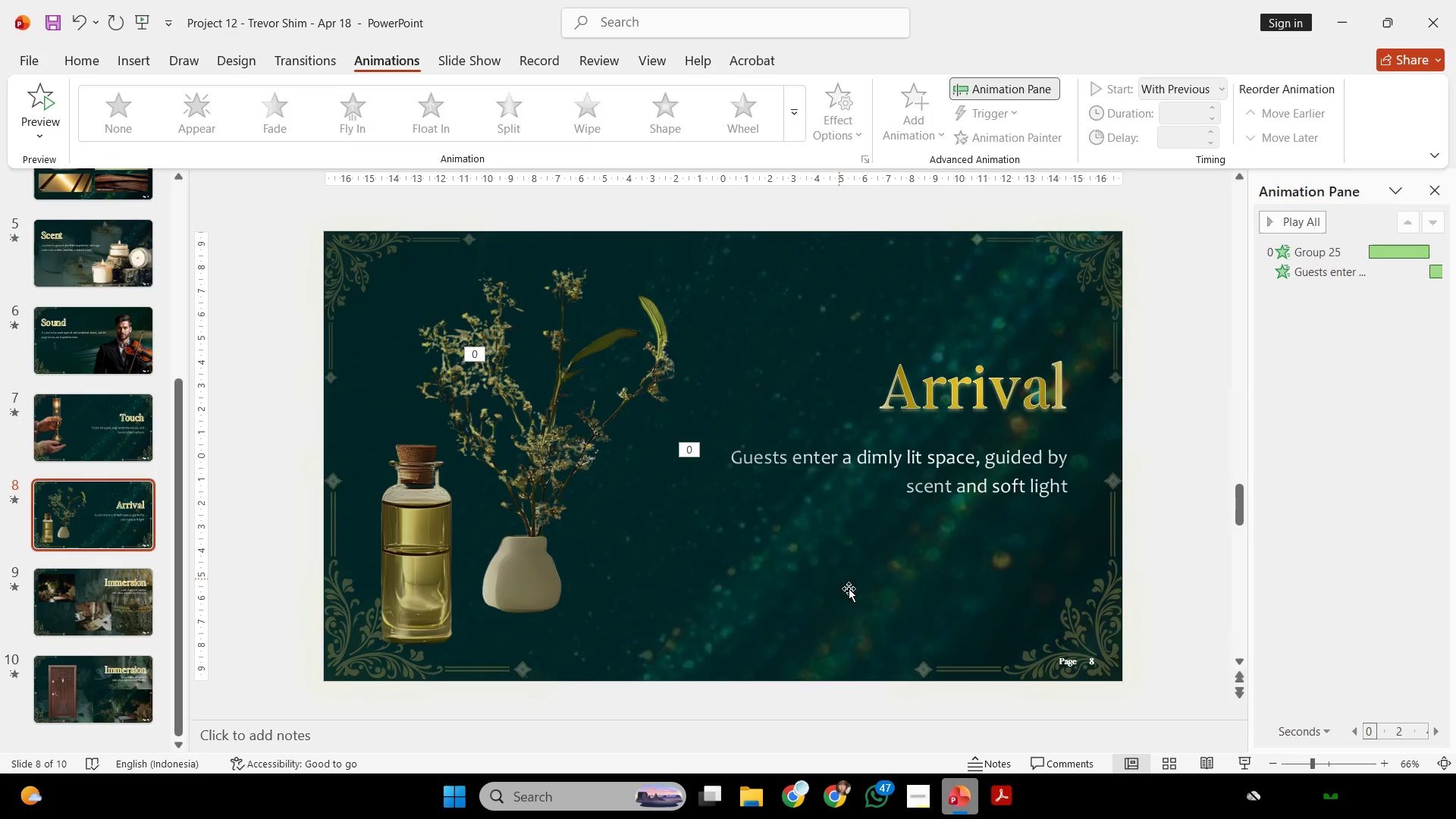 
left_click([923, 777])
 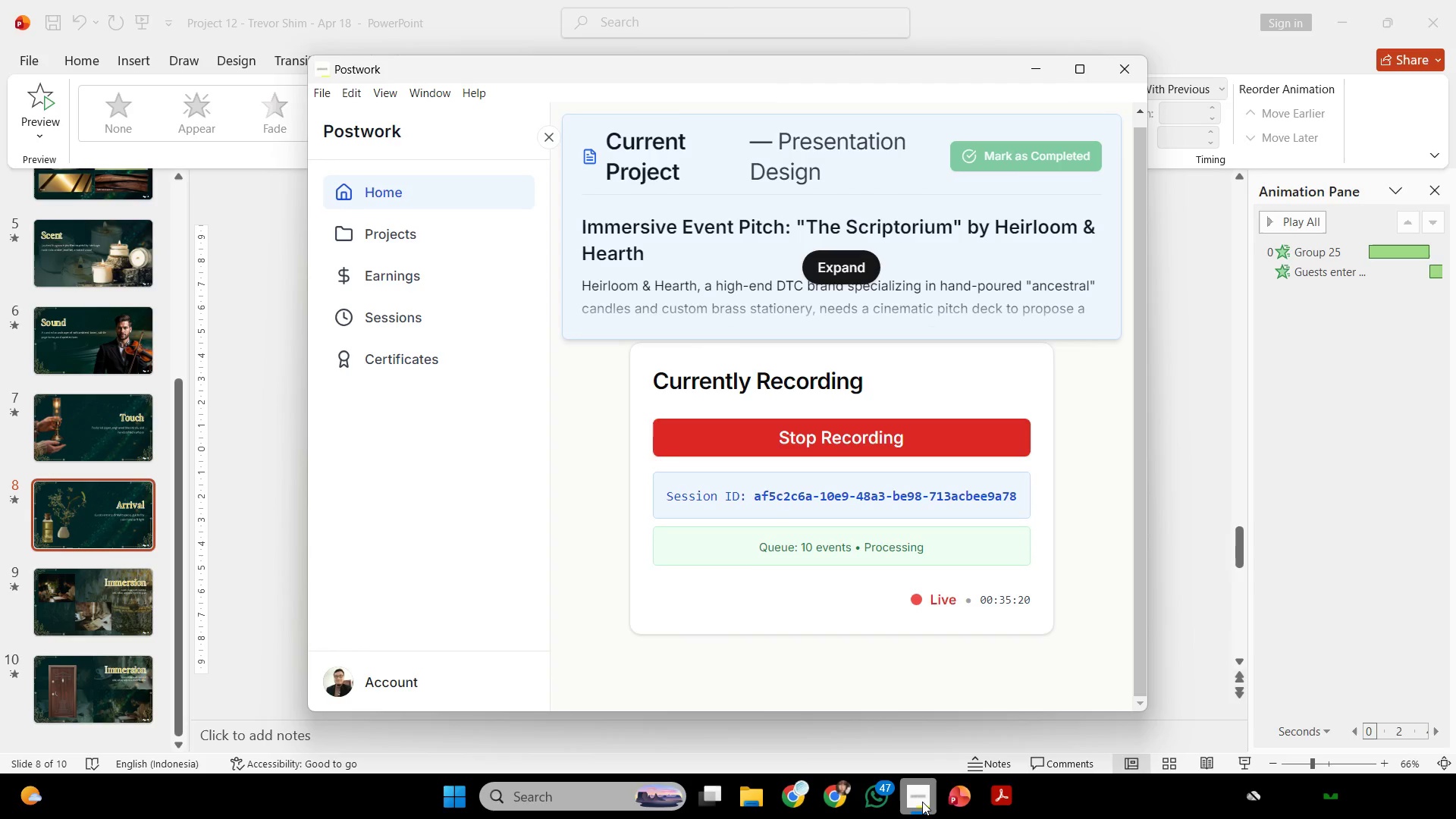 
scroll: coordinate [873, 636], scroll_direction: down, amount: 1.0